 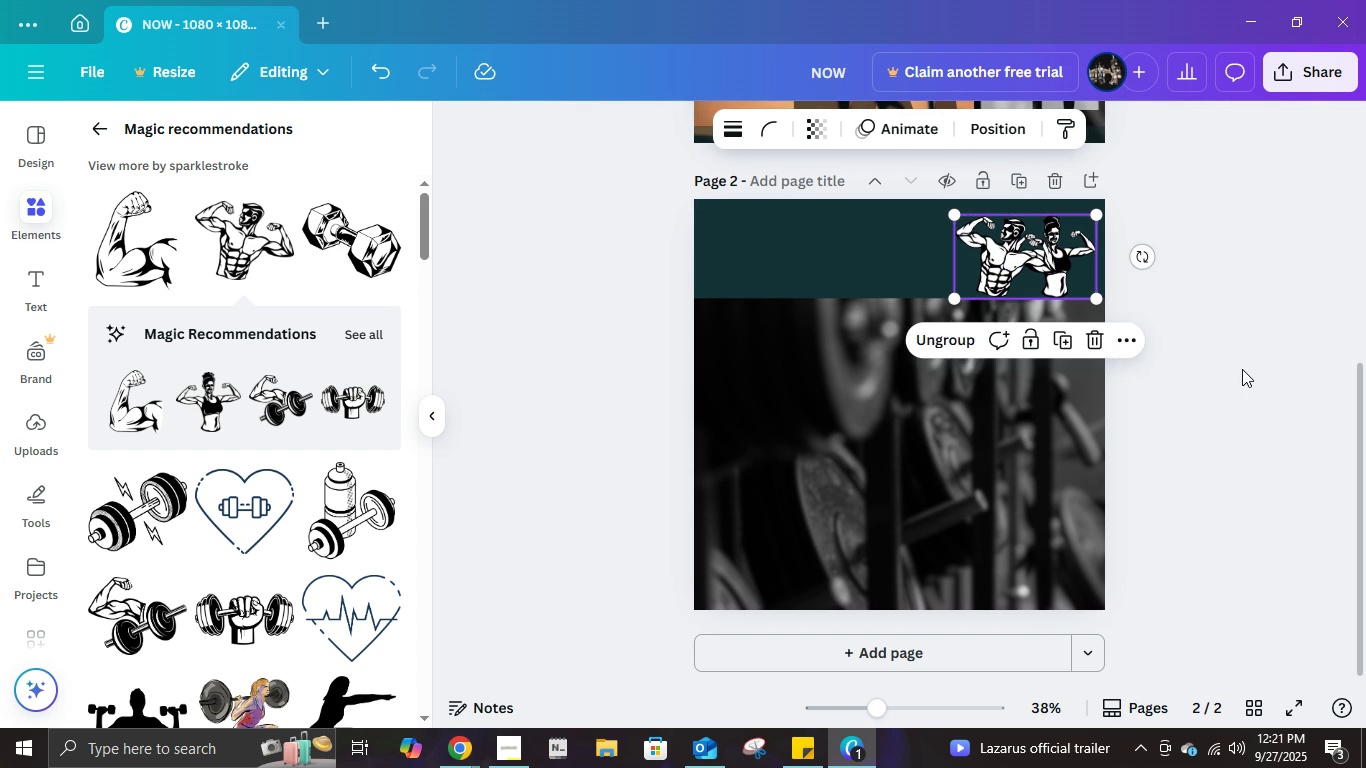 
left_click([1242, 369])
 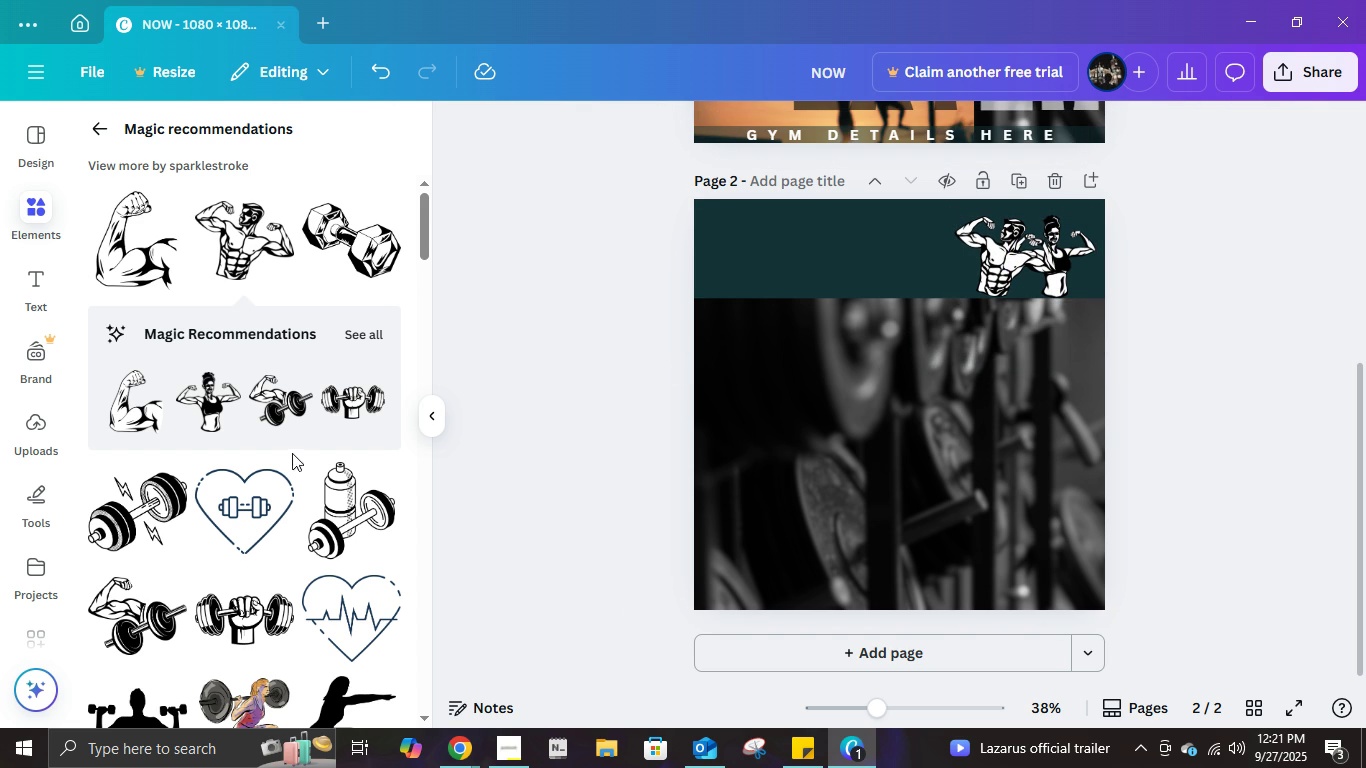 
scroll: coordinate [405, 497], scroll_direction: down, amount: 7.0
 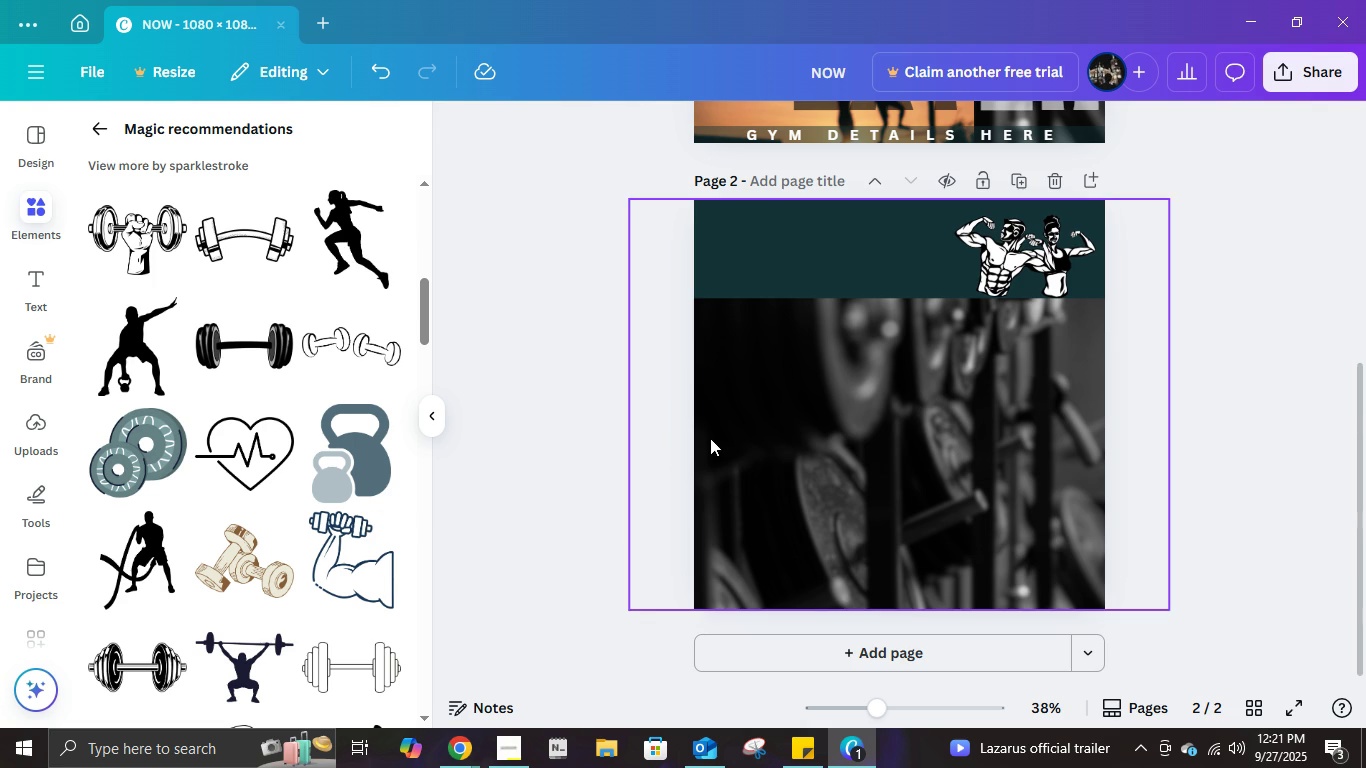 
scroll: coordinate [581, 431], scroll_direction: up, amount: 6.0
 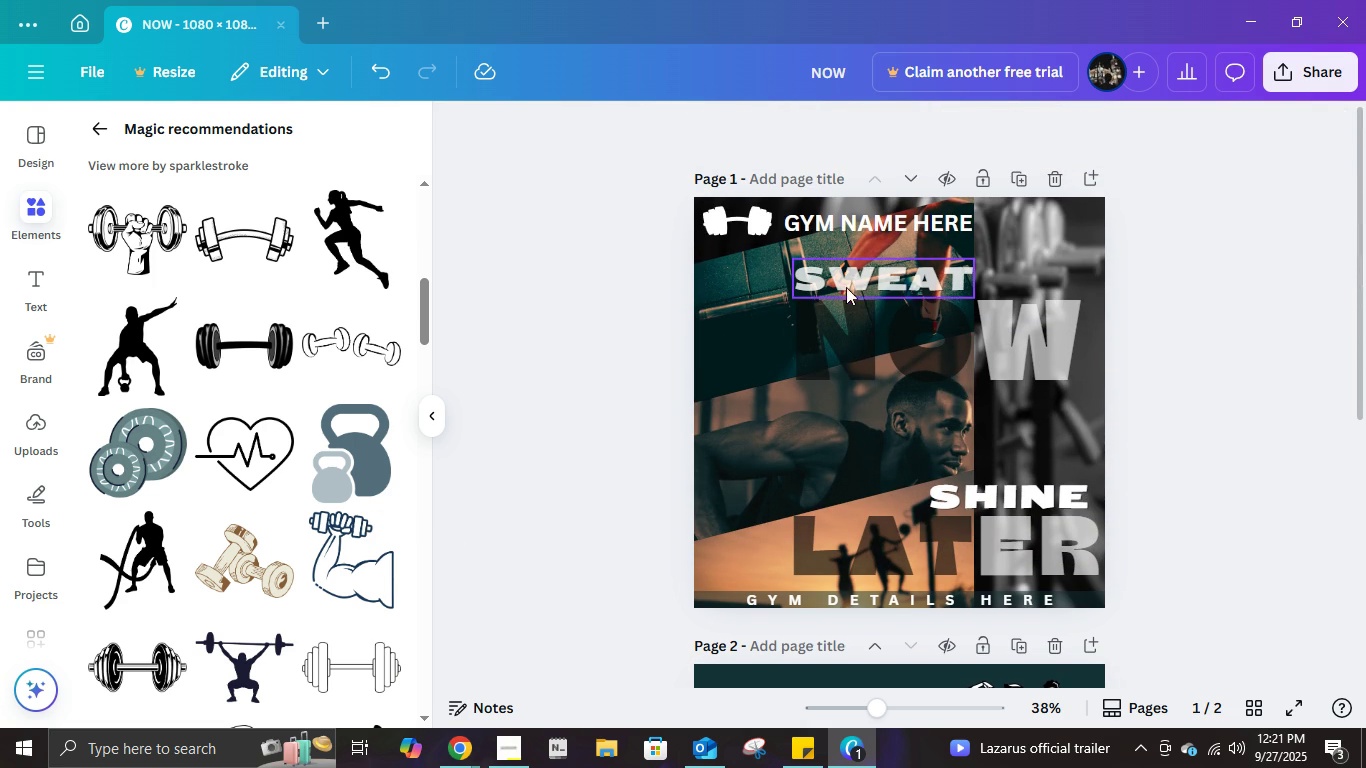 
left_click([844, 280])
 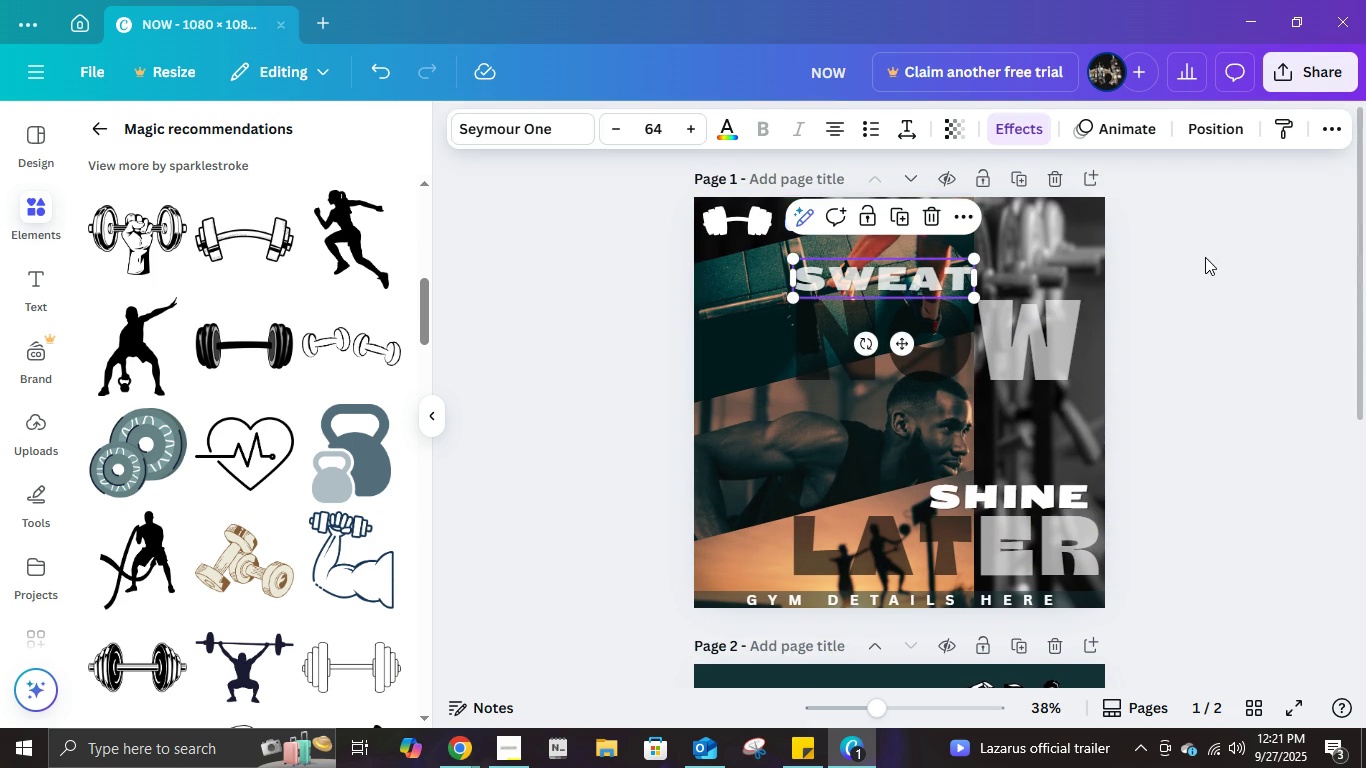 
left_click([1205, 257])
 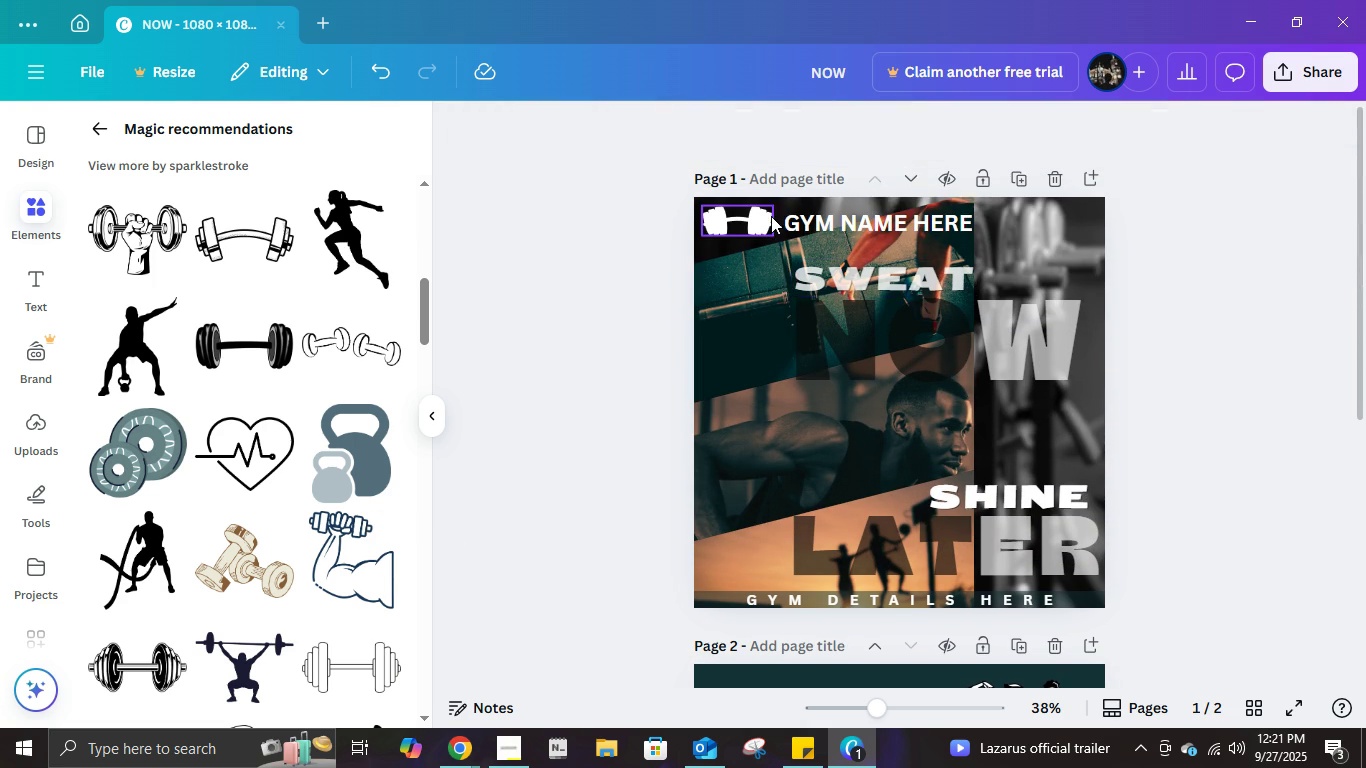 
left_click([771, 216])